 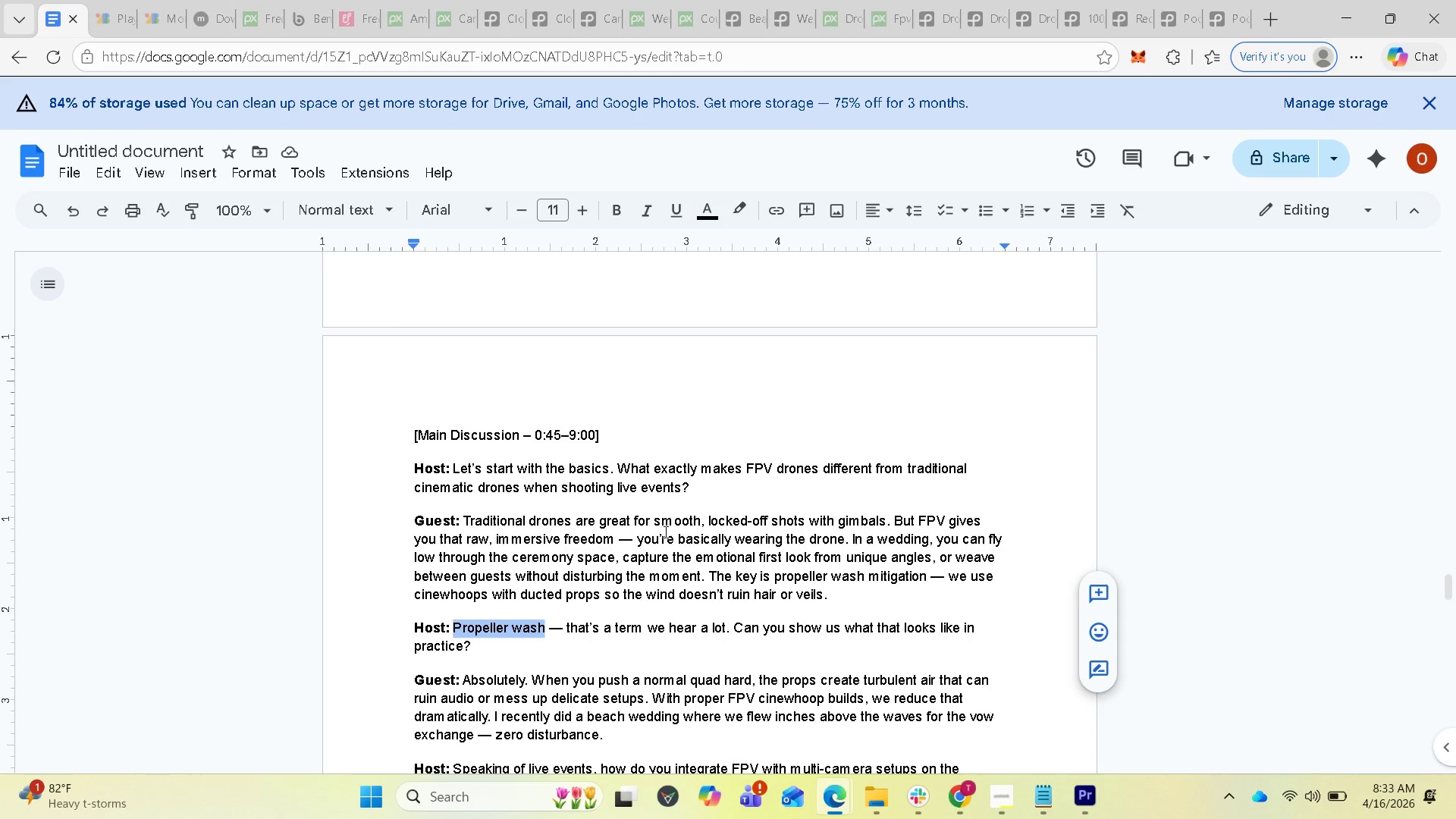 
scroll: coordinate [683, 529], scroll_direction: up, amount: 1.0
 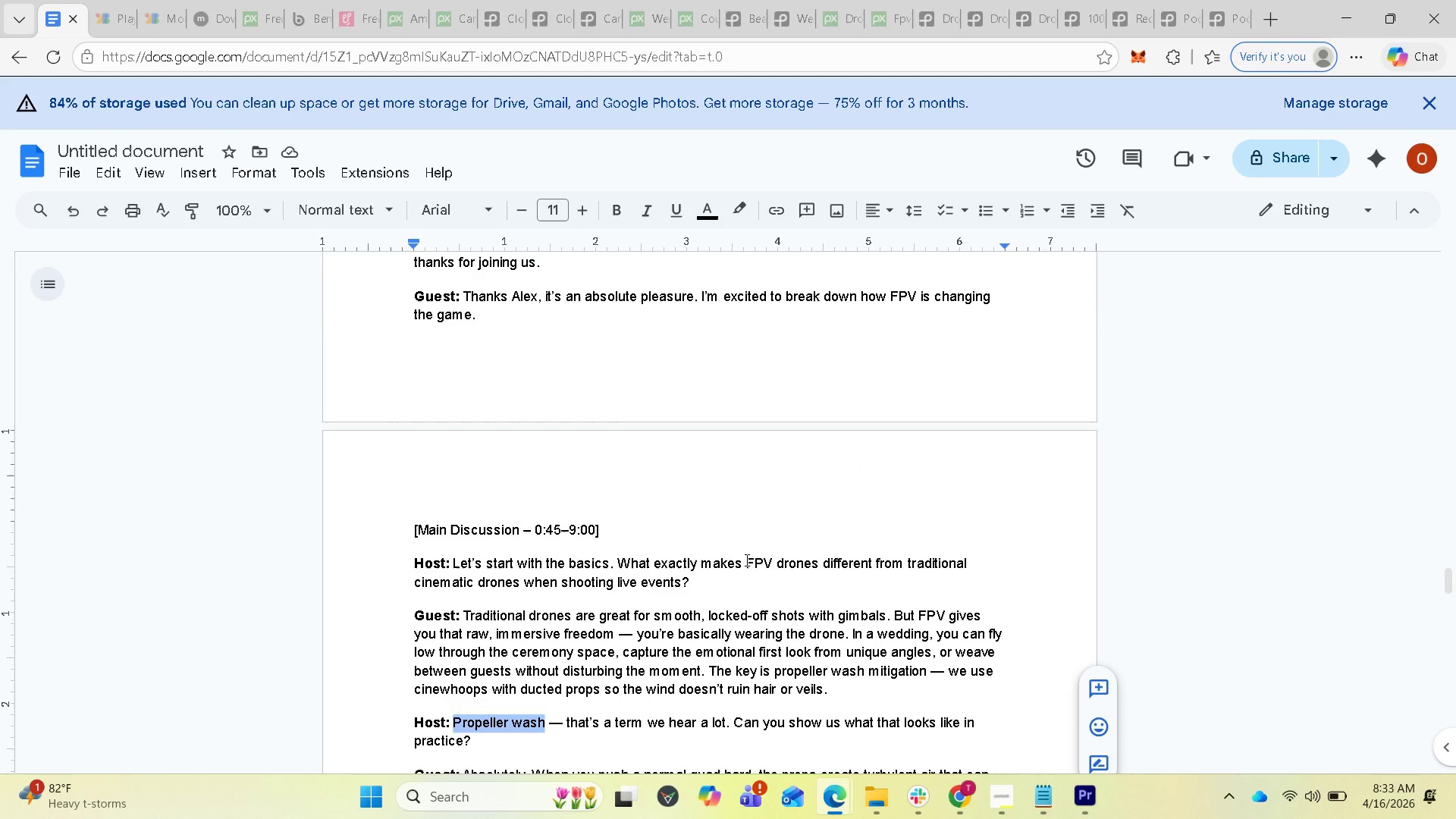 
left_click_drag(start_coordinate=[745, 560], to_coordinate=[792, 563])
 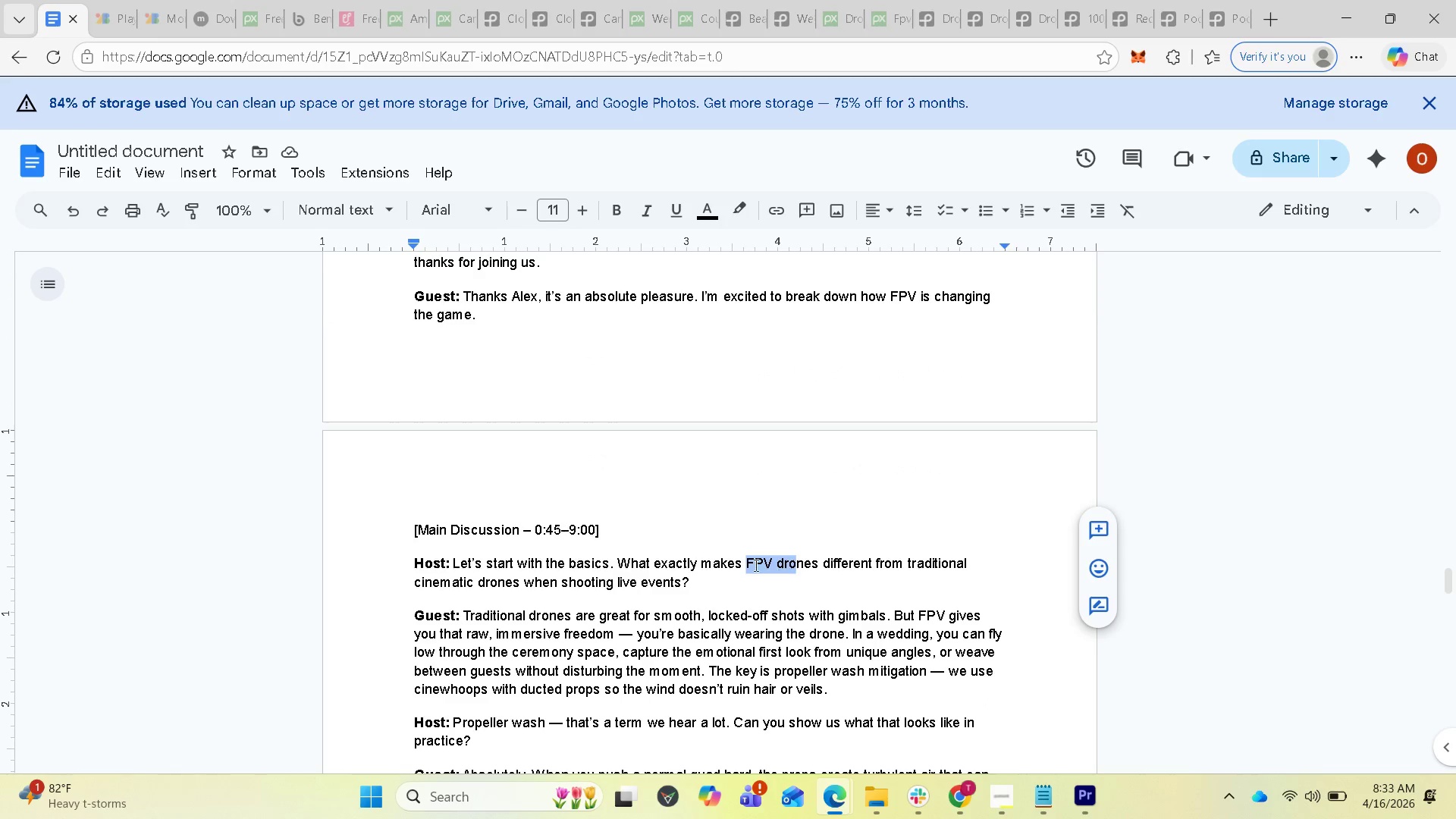 
scroll: coordinate [683, 406], scroll_direction: up, amount: 52.0
 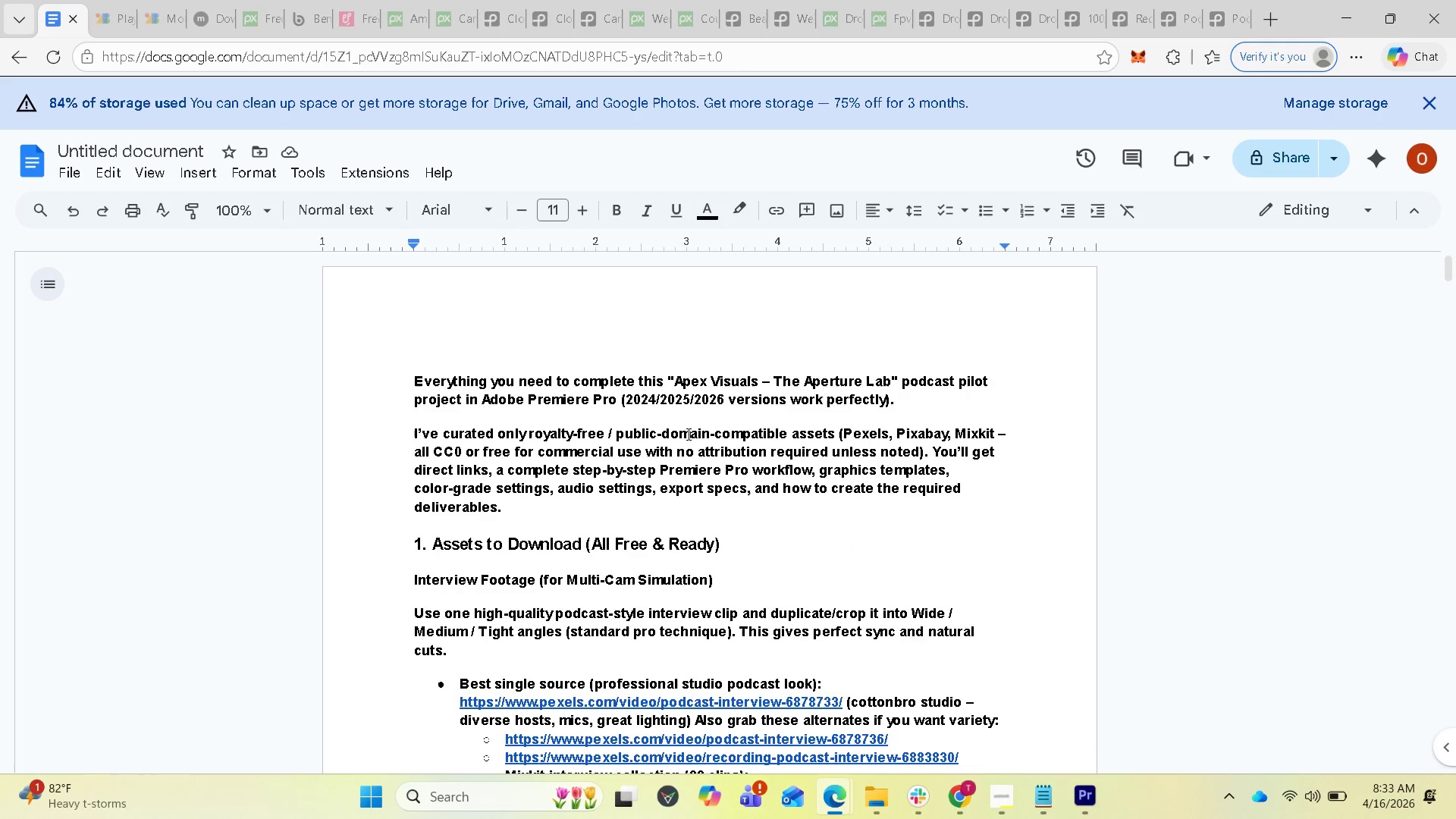 
scroll: coordinate [718, 504], scroll_direction: down, amount: 22.0
 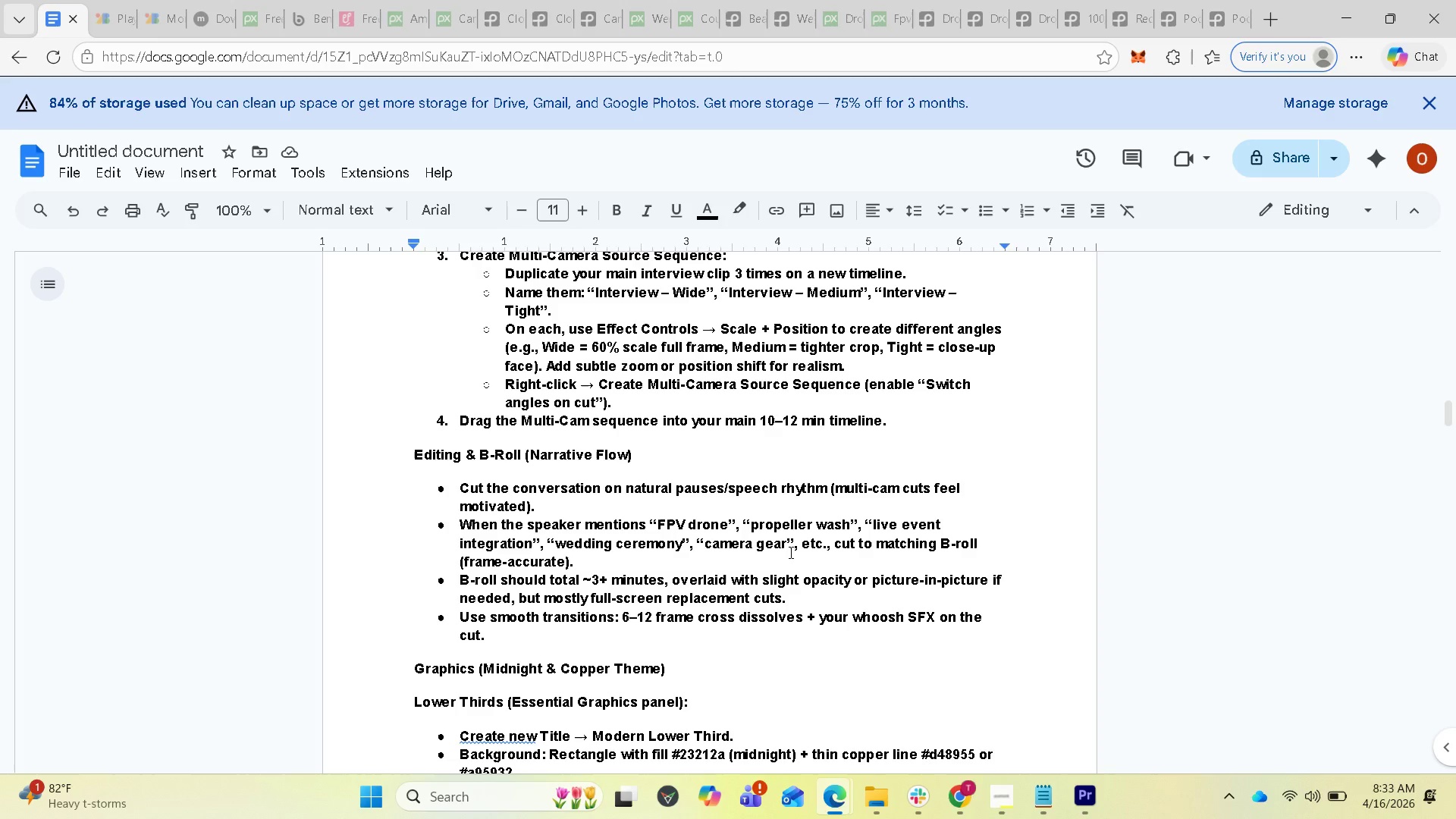 
wait(22.15)
 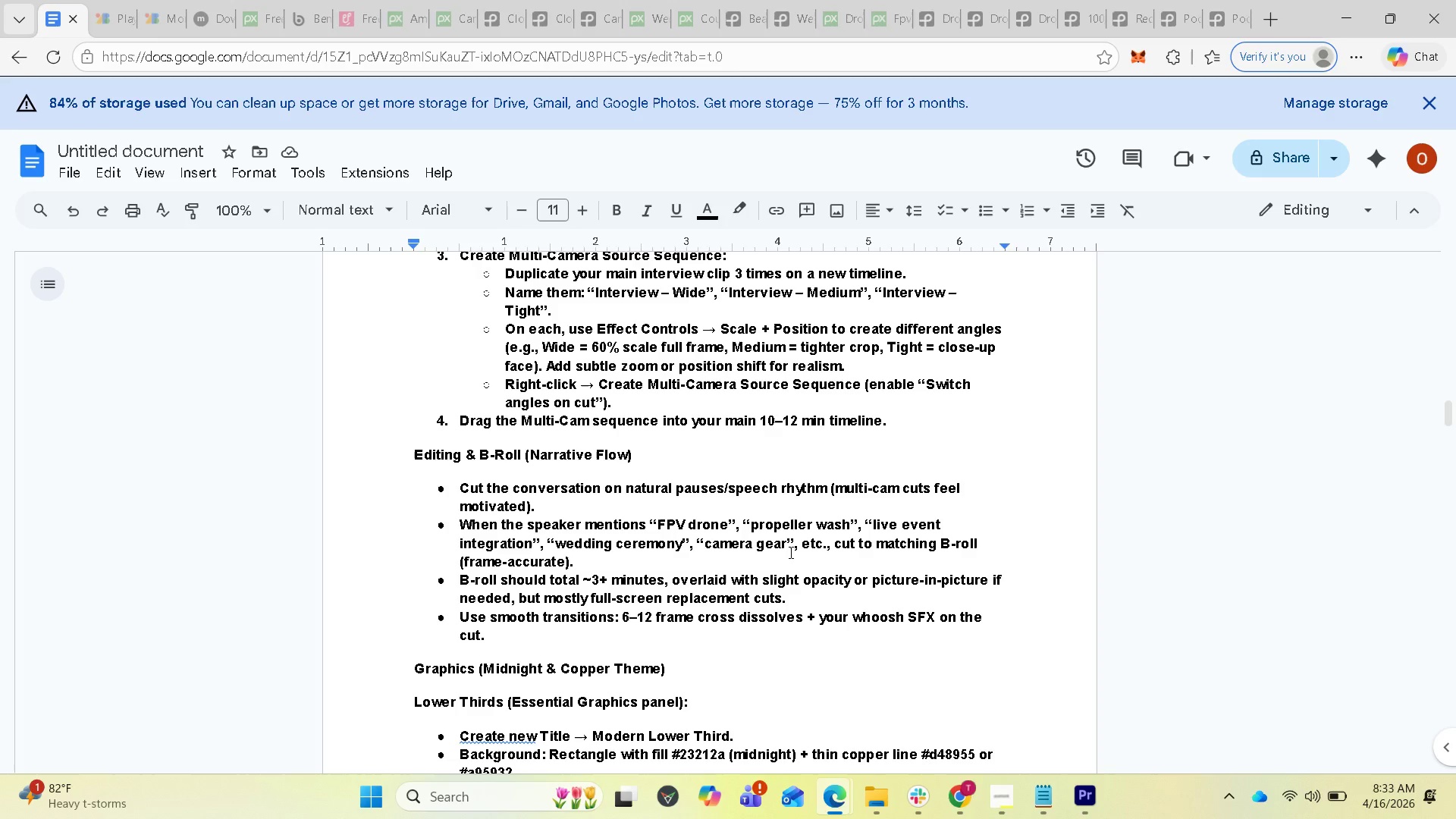 
scroll: coordinate [800, 562], scroll_direction: down, amount: 1.0
 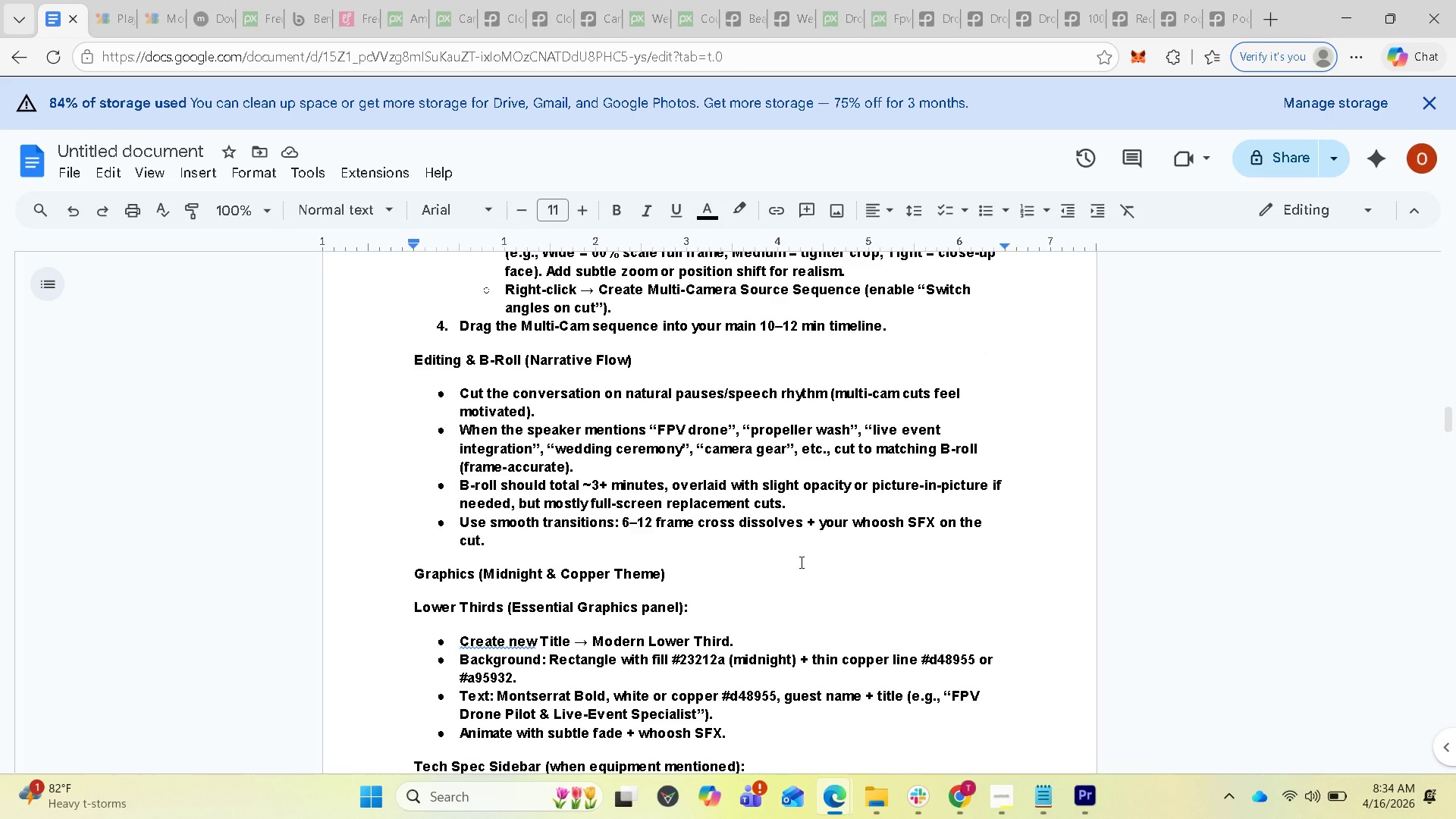 
scroll: coordinate [795, 551], scroll_direction: up, amount: 5.0
 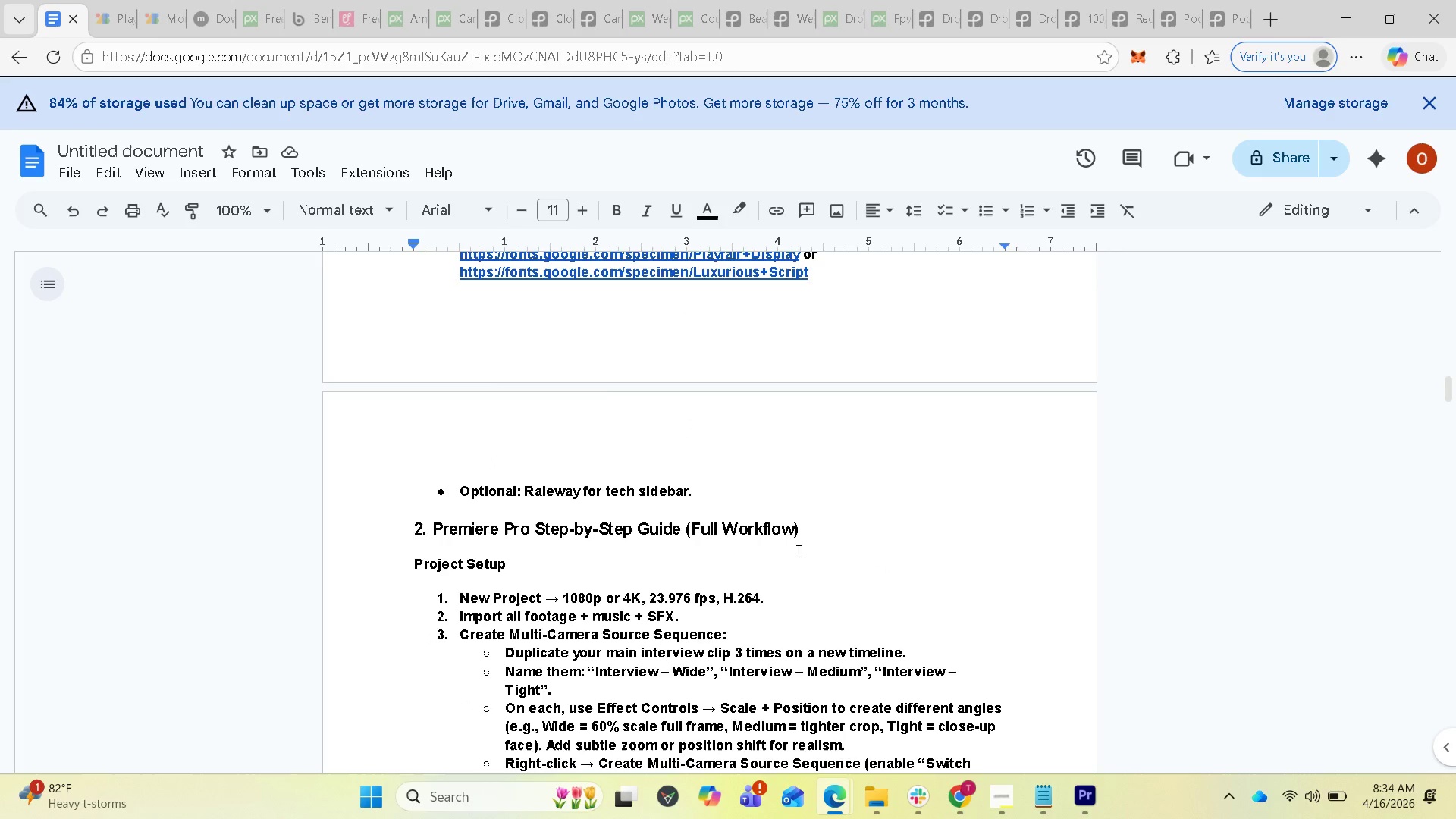 
scroll: coordinate [791, 540], scroll_direction: down, amount: 10.0
 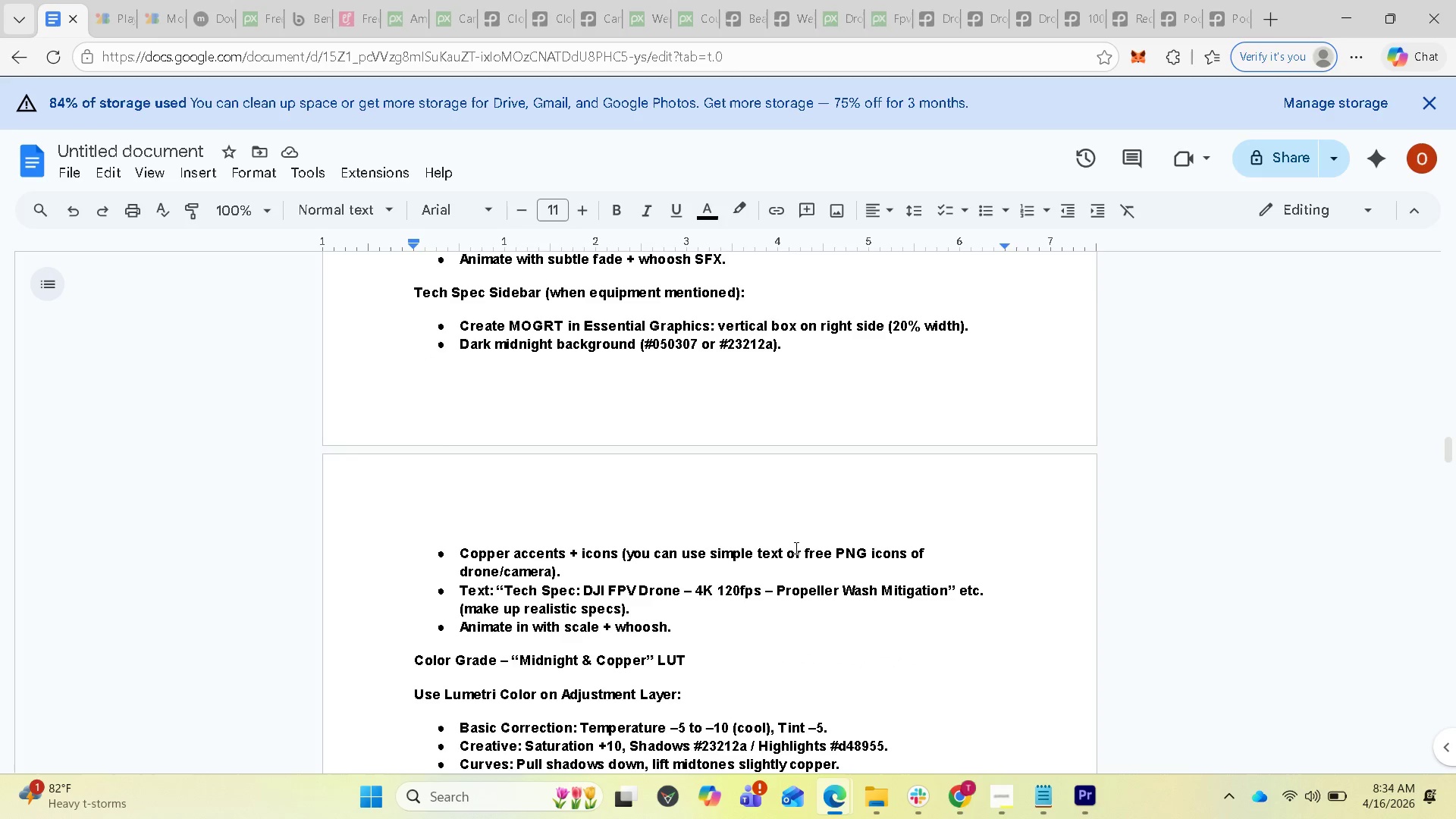 
scroll: coordinate [783, 549], scroll_direction: up, amount: 2.0
 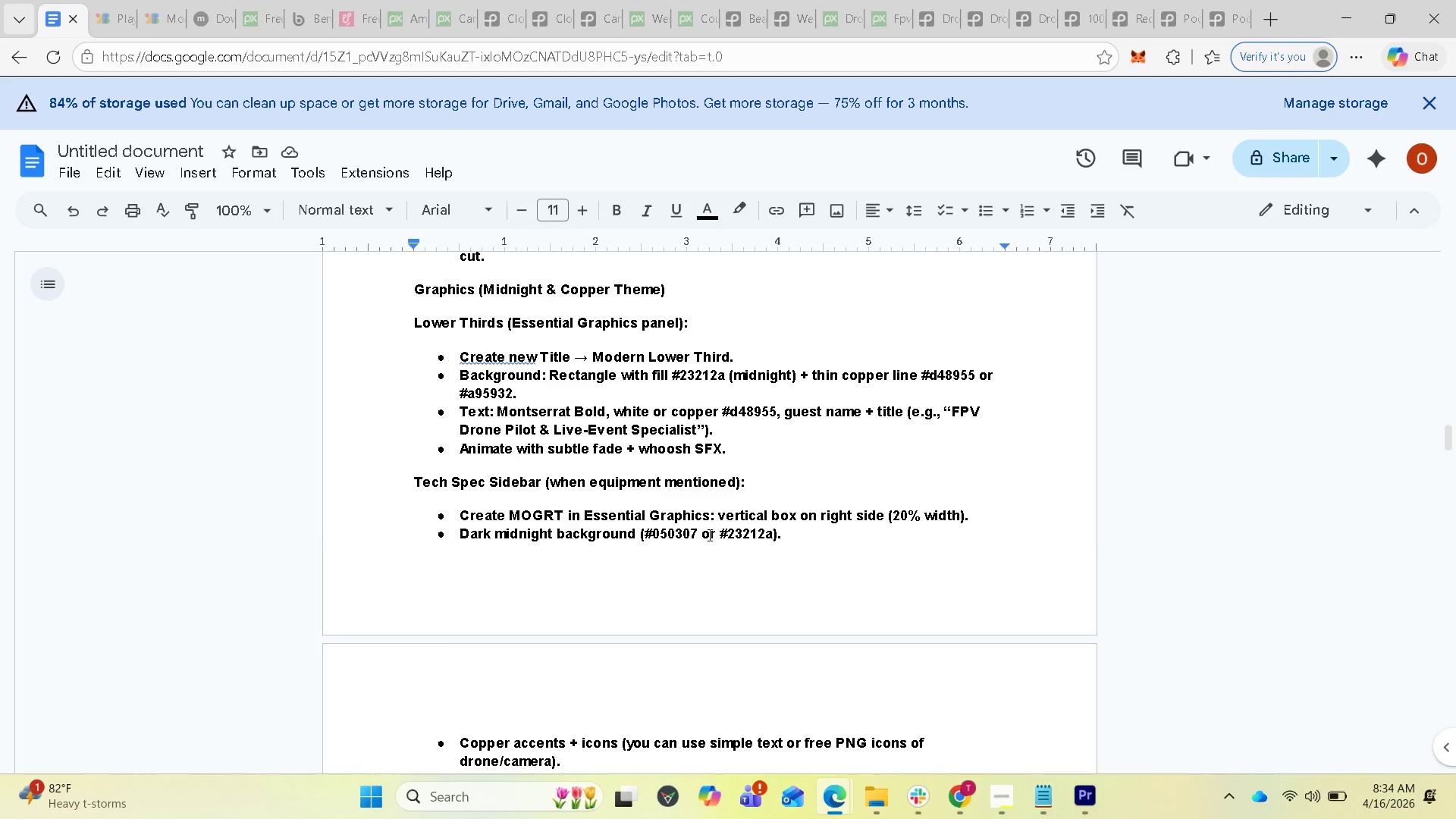 
wait(6.27)
 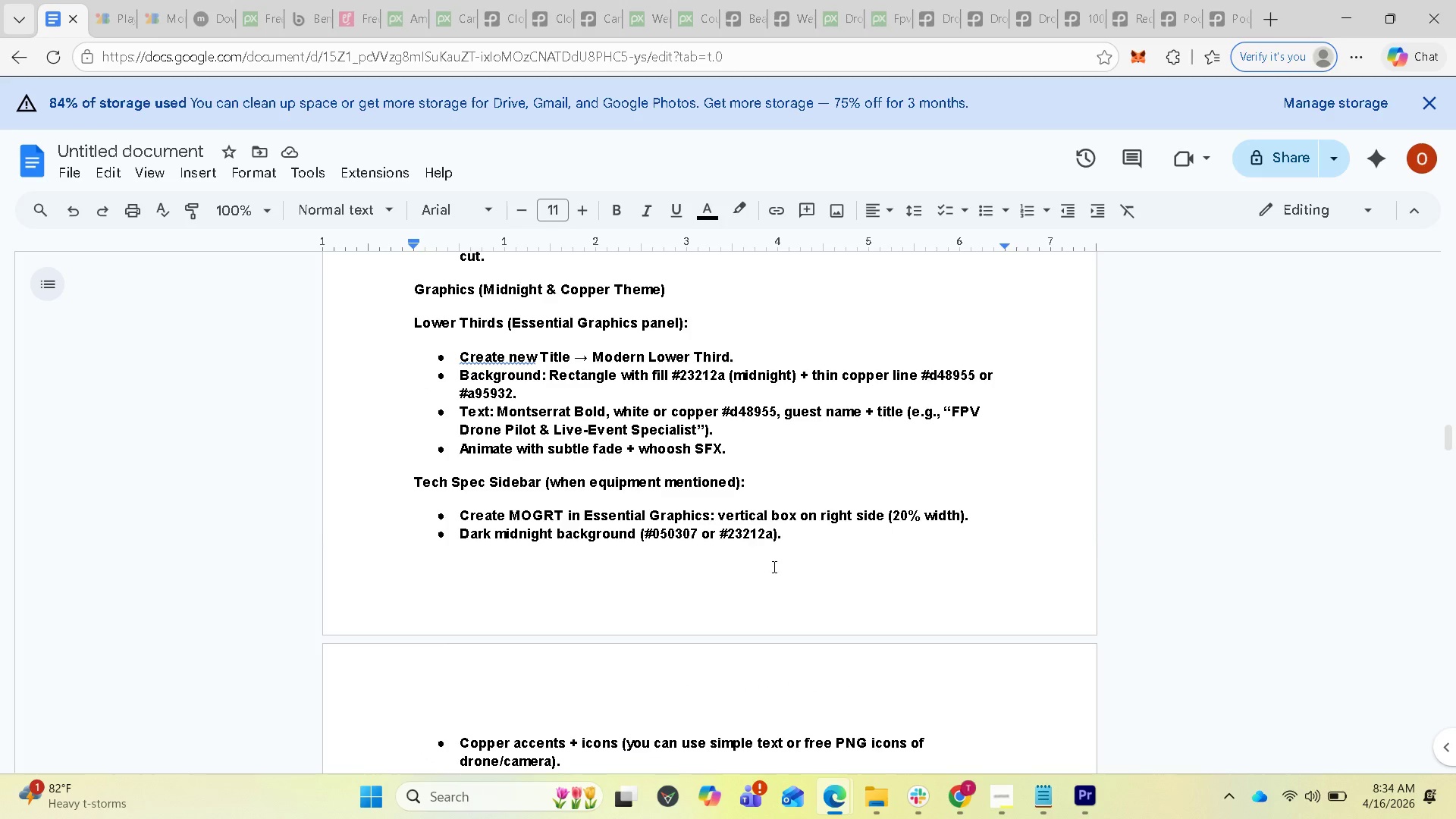 
scroll: coordinate [755, 541], scroll_direction: down, amount: 1.0
 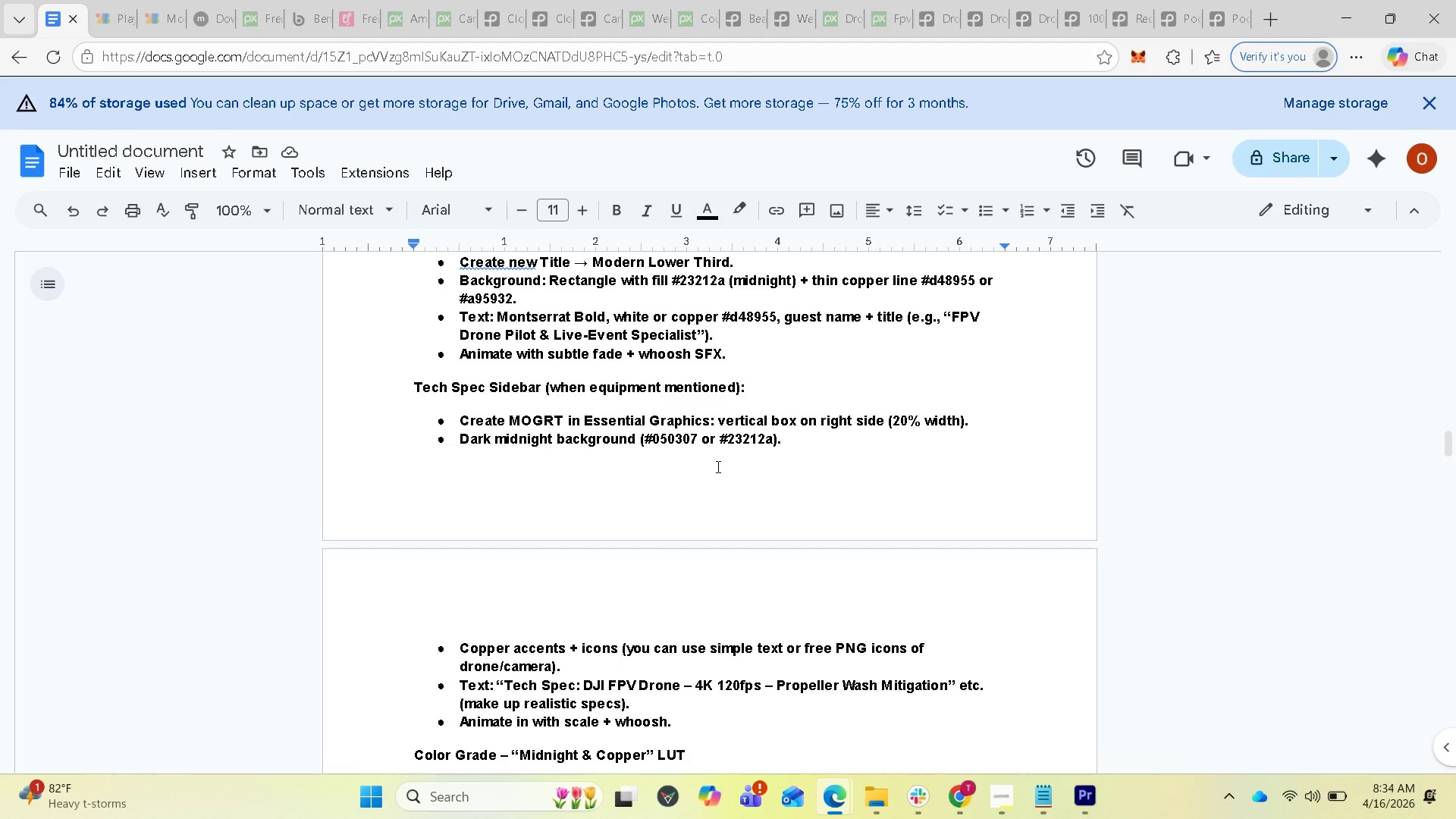 
wait(21.51)
 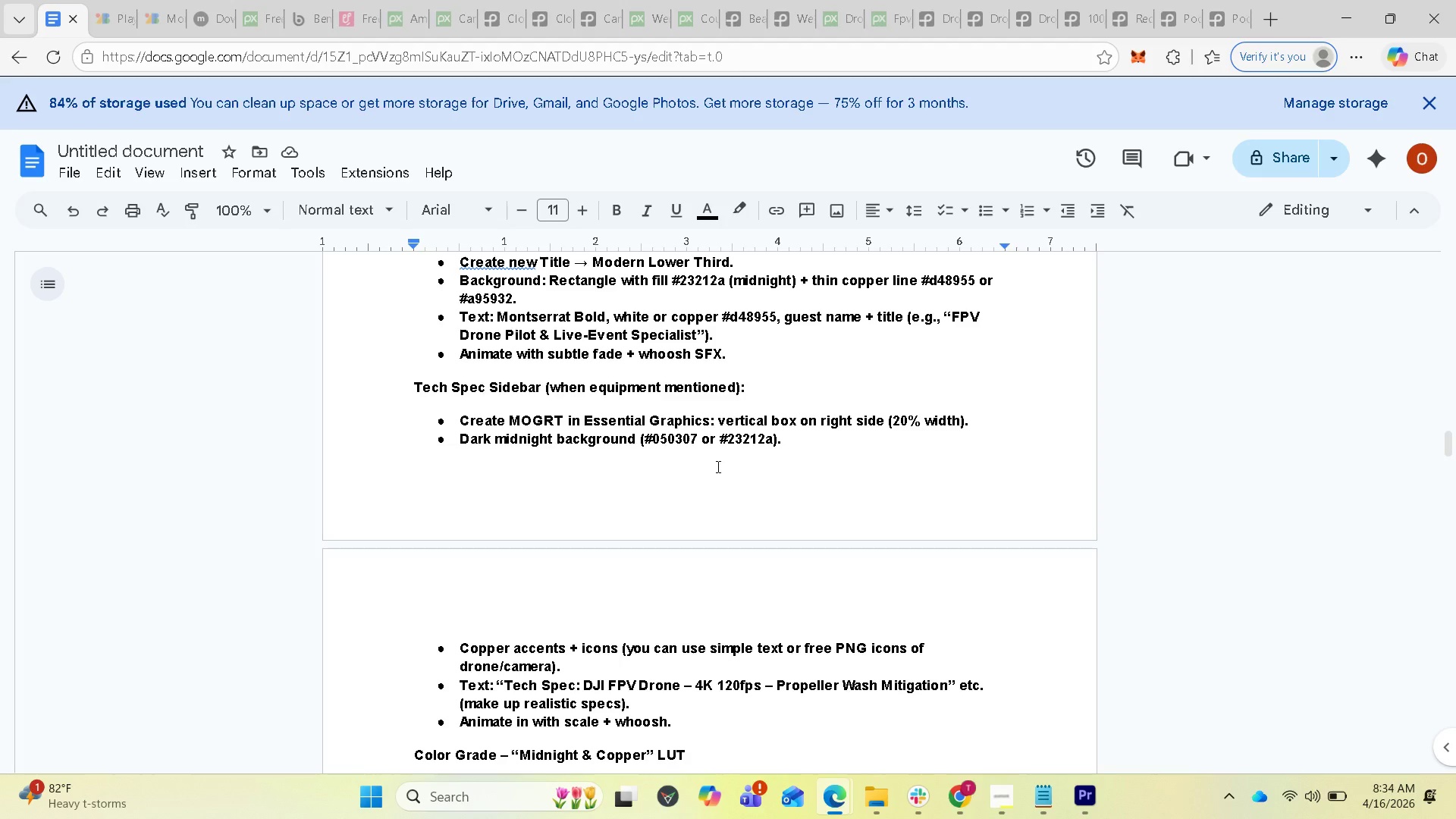 
left_click([1009, 792])